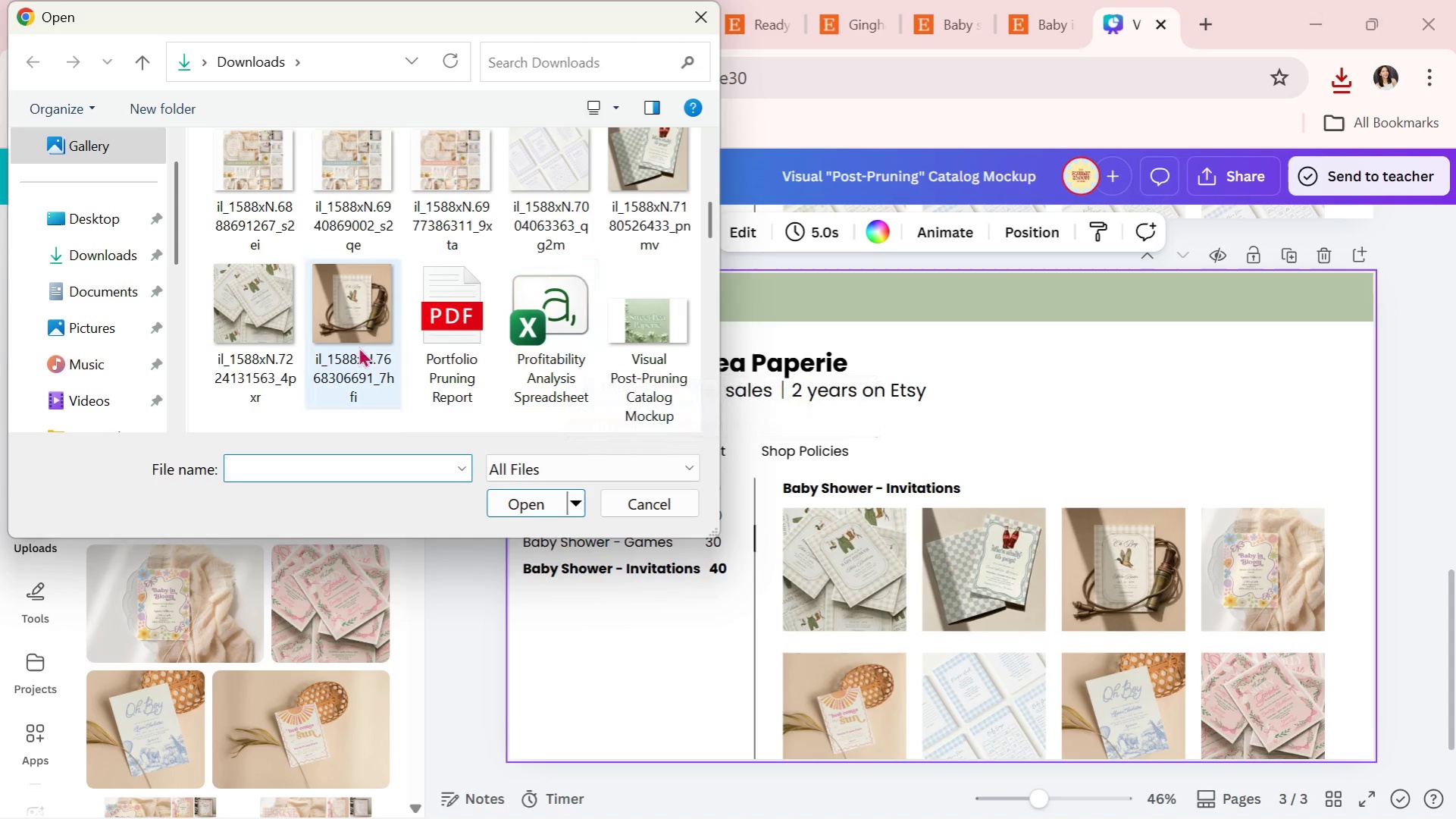 
scroll: coordinate [471, 356], scroll_direction: up, amount: 5.0
 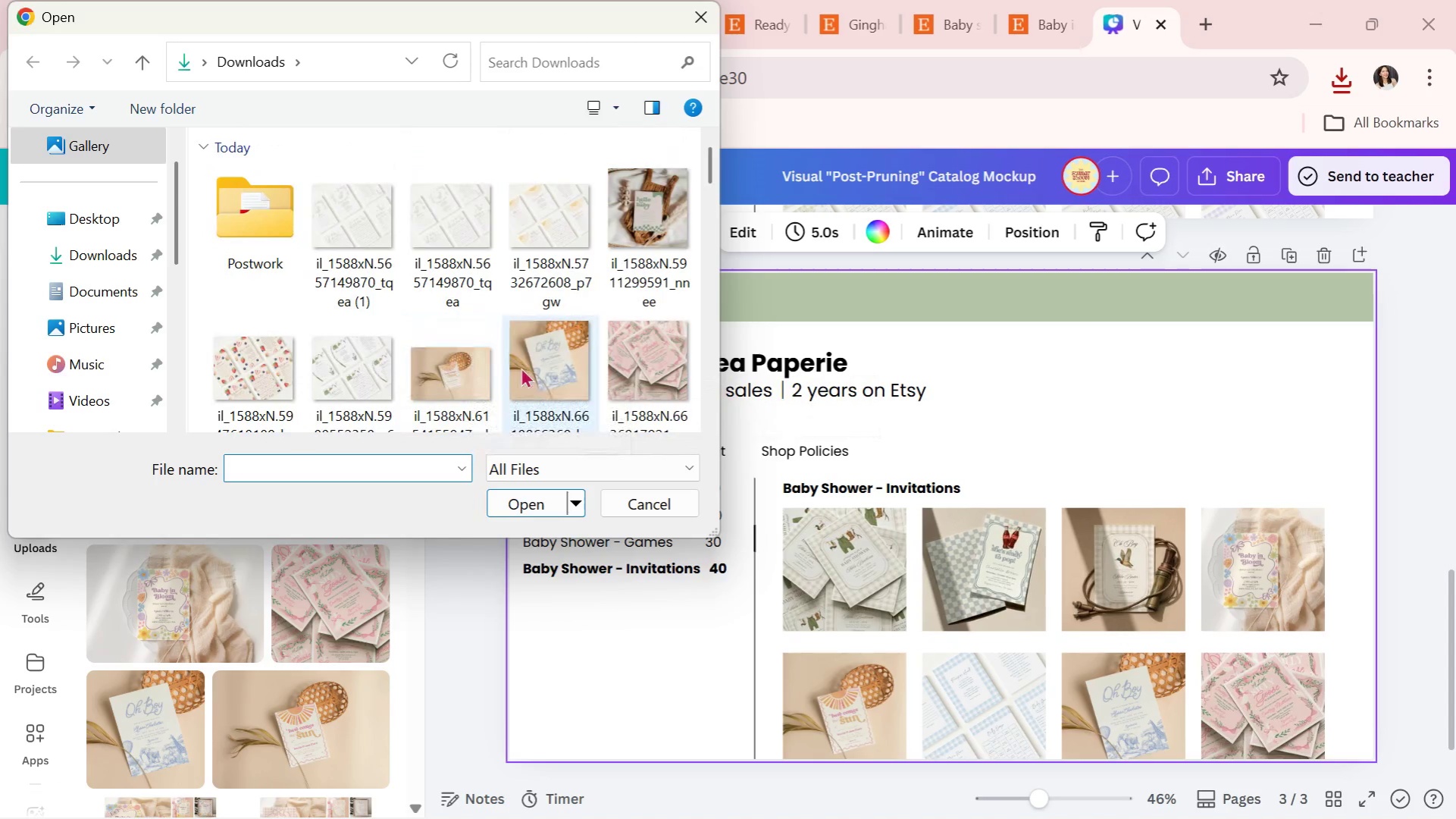 
scroll: coordinate [524, 369], scroll_direction: down, amount: 4.0
 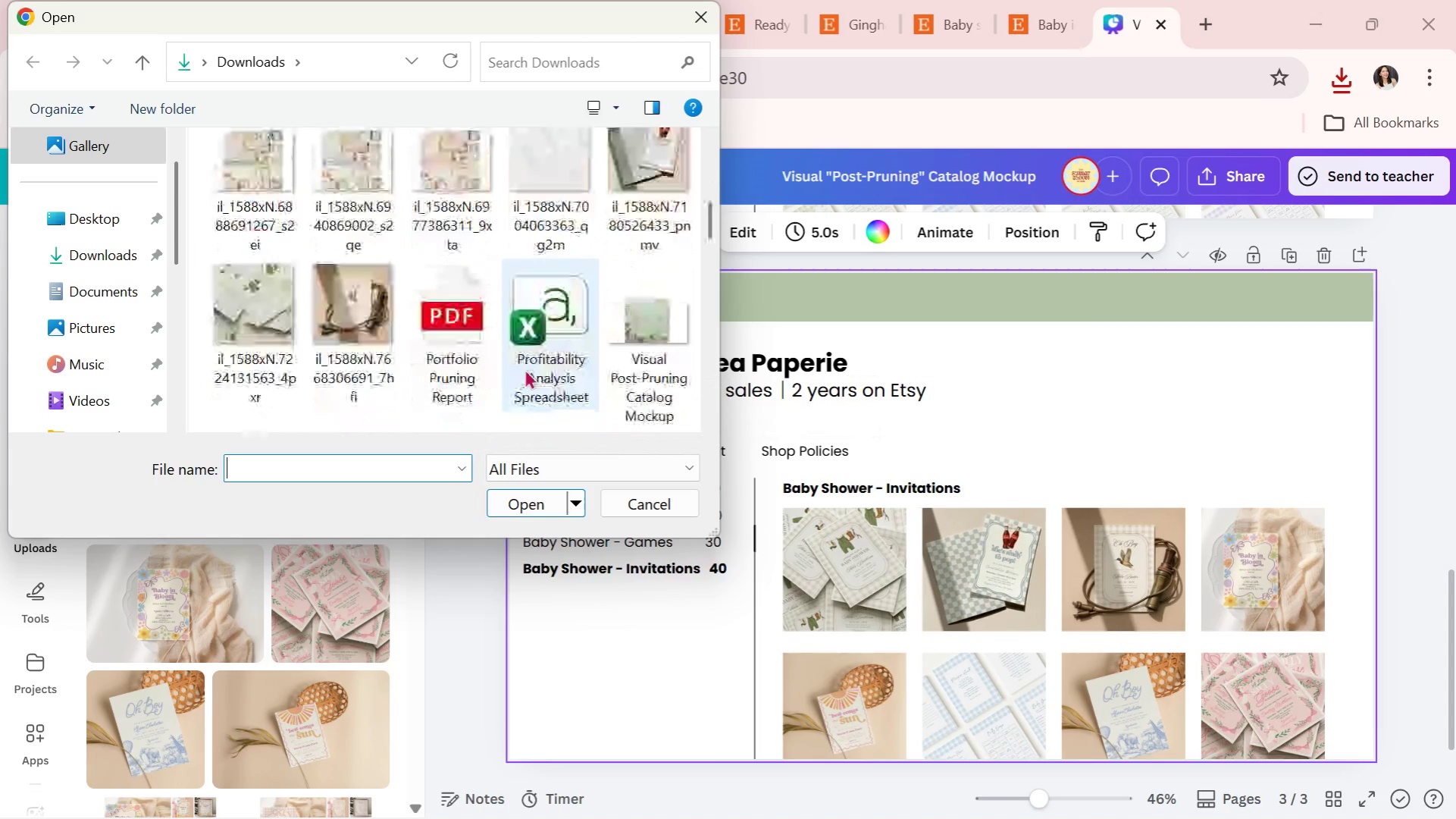 
scroll: coordinate [524, 369], scroll_direction: up, amount: 5.0
 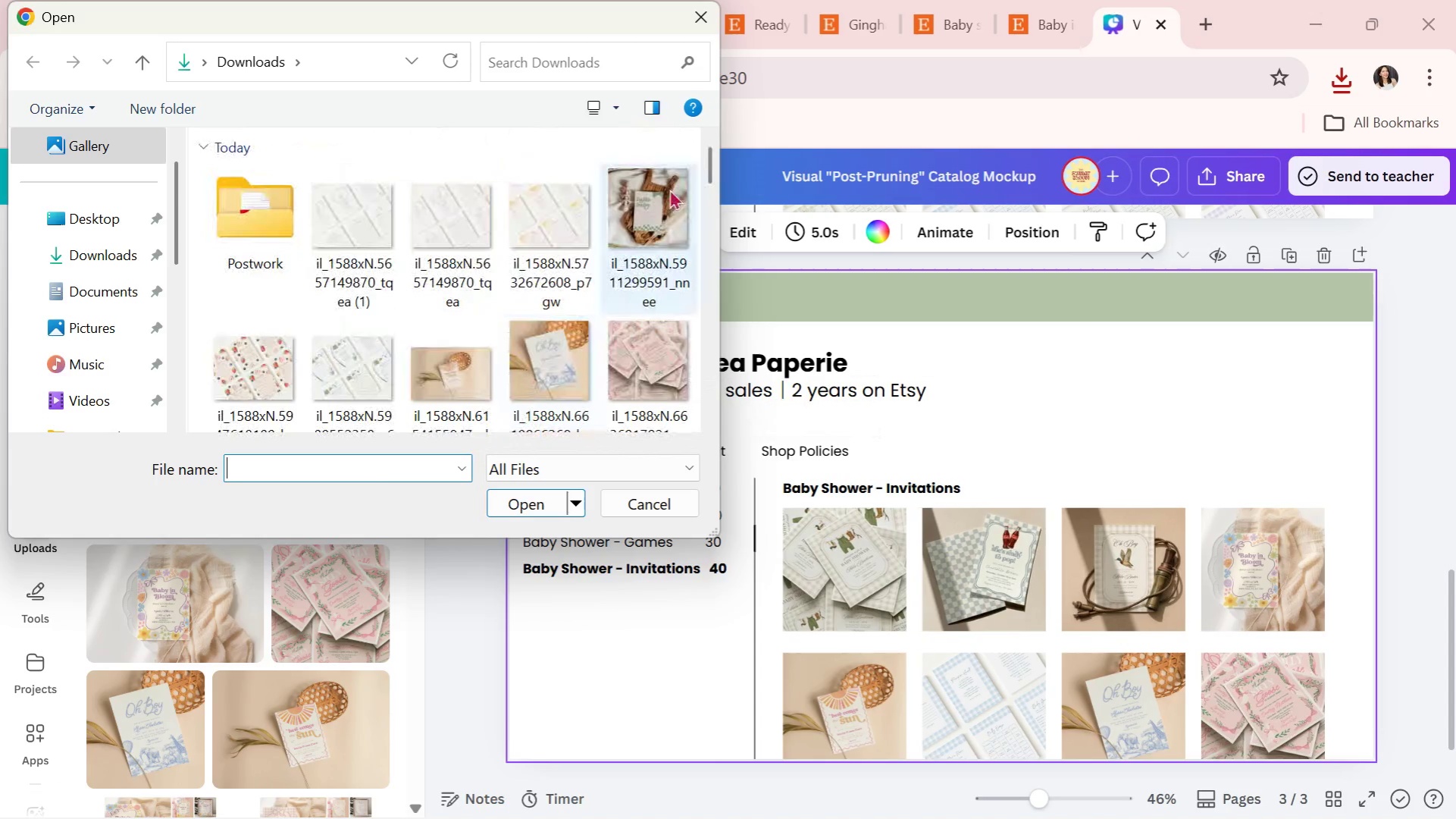 
double_click([669, 189])
 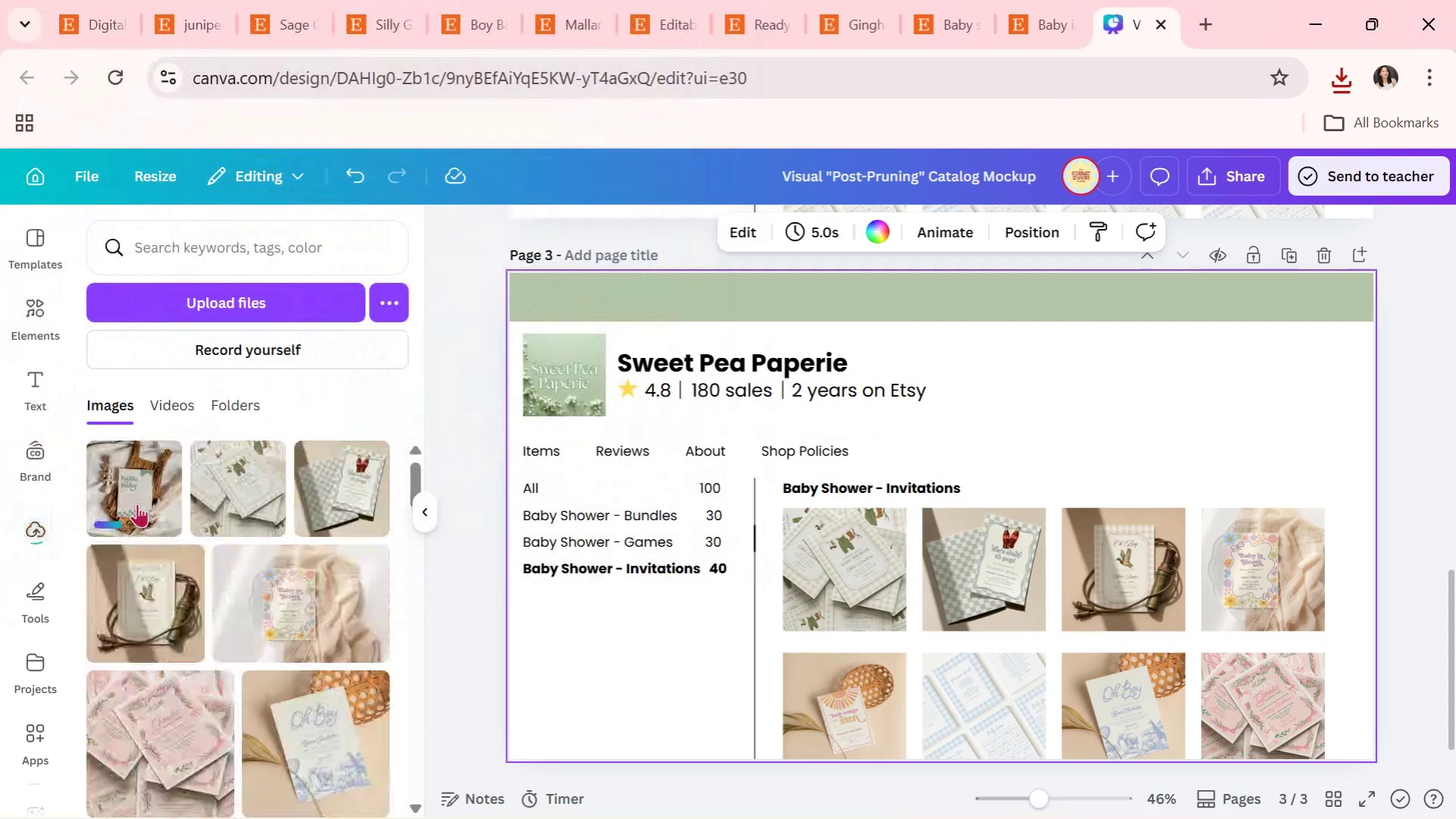 
left_click_drag(start_coordinate=[137, 503], to_coordinate=[1004, 711])
 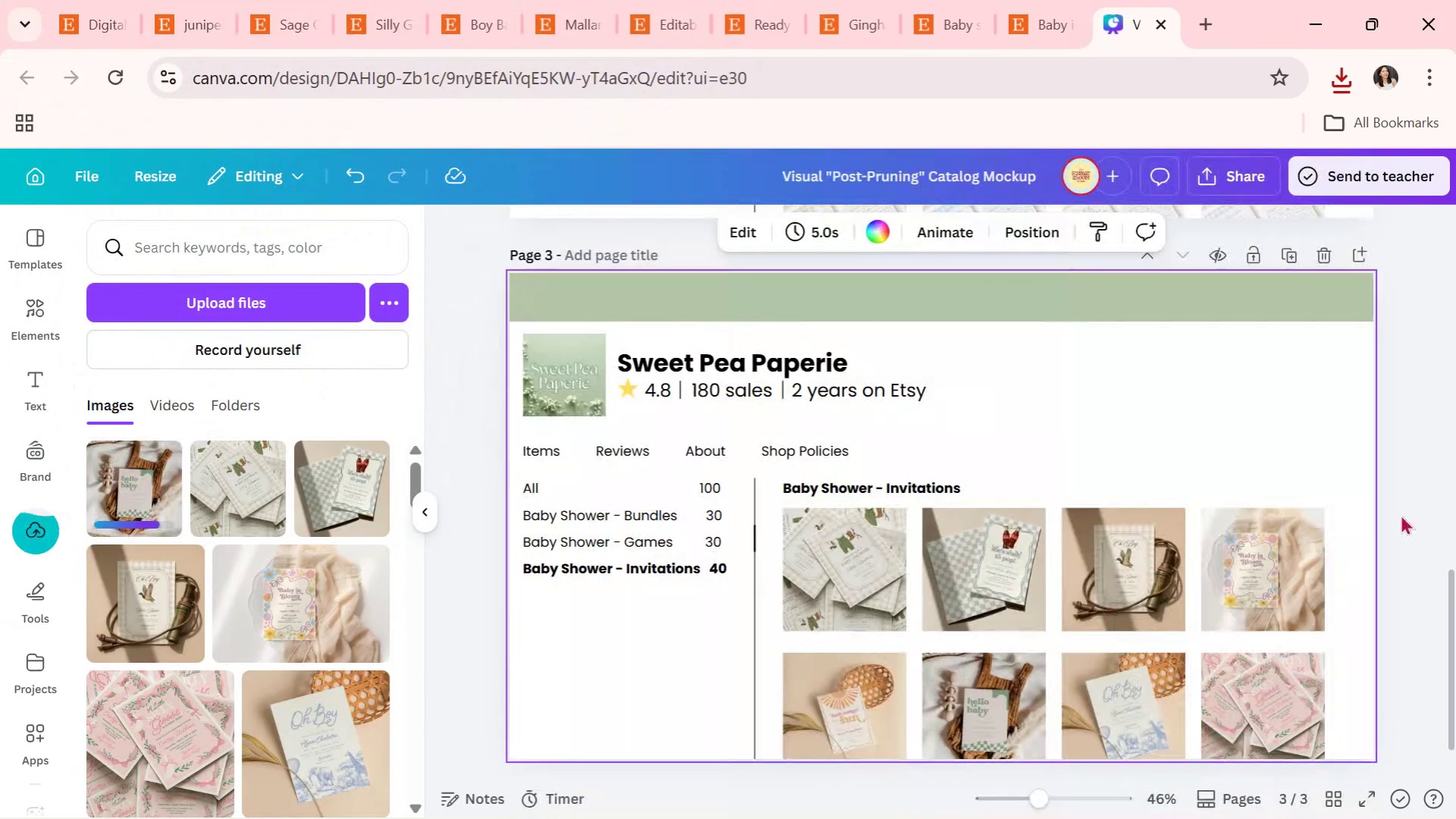 
left_click([1405, 496])
 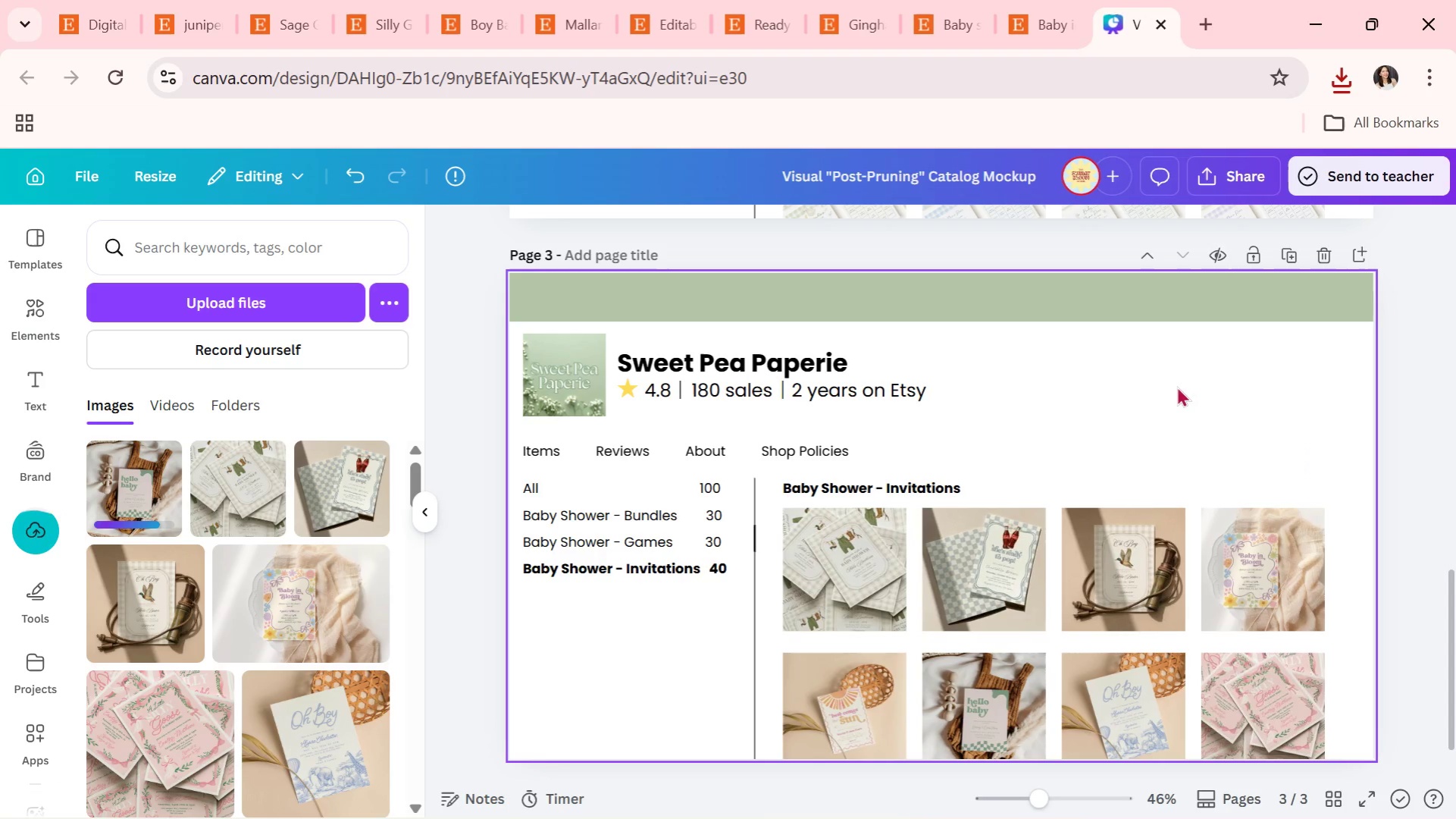 
scroll: coordinate [1225, 522], scroll_direction: up, amount: 8.0
 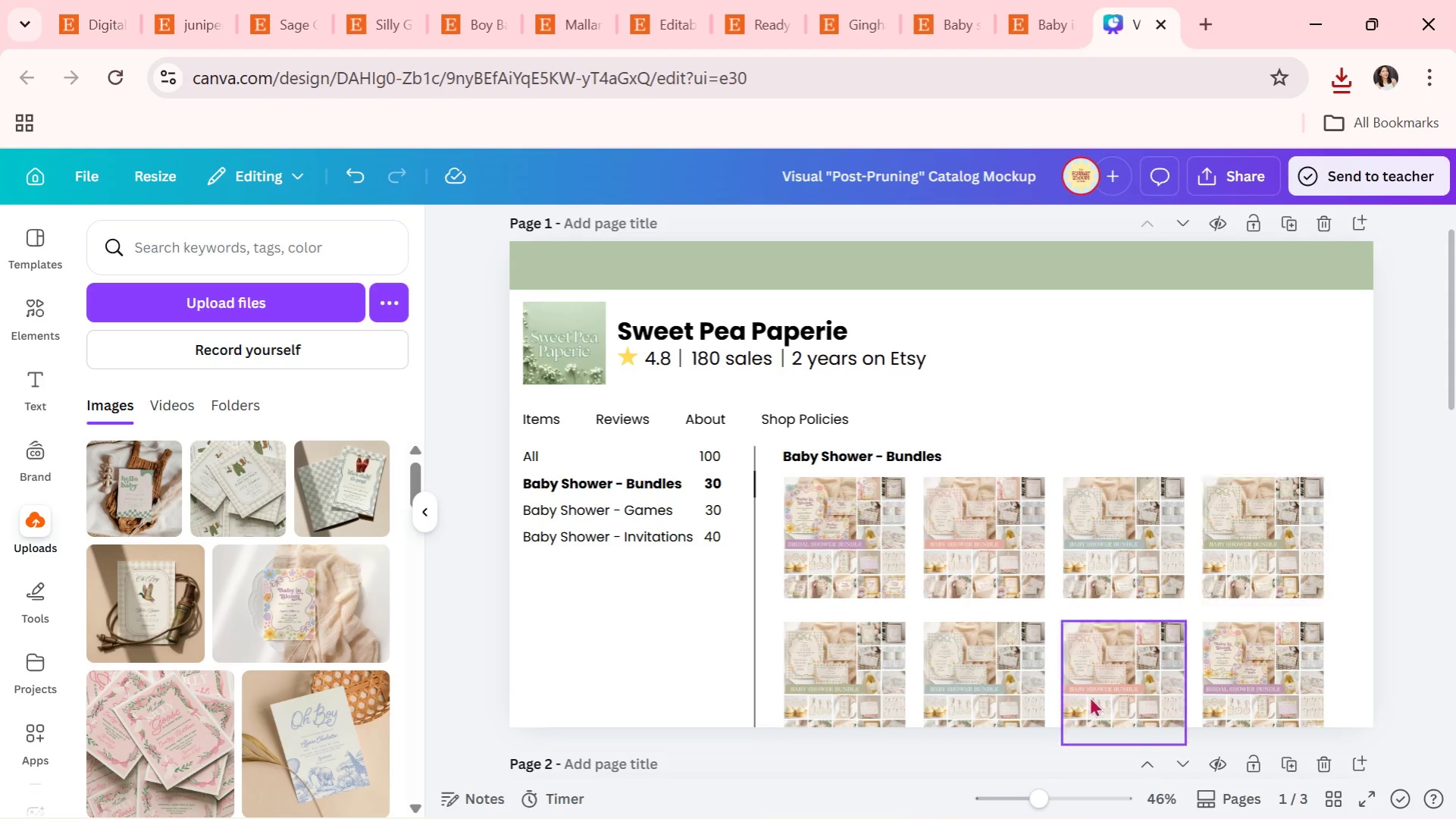 
wait(22.62)
 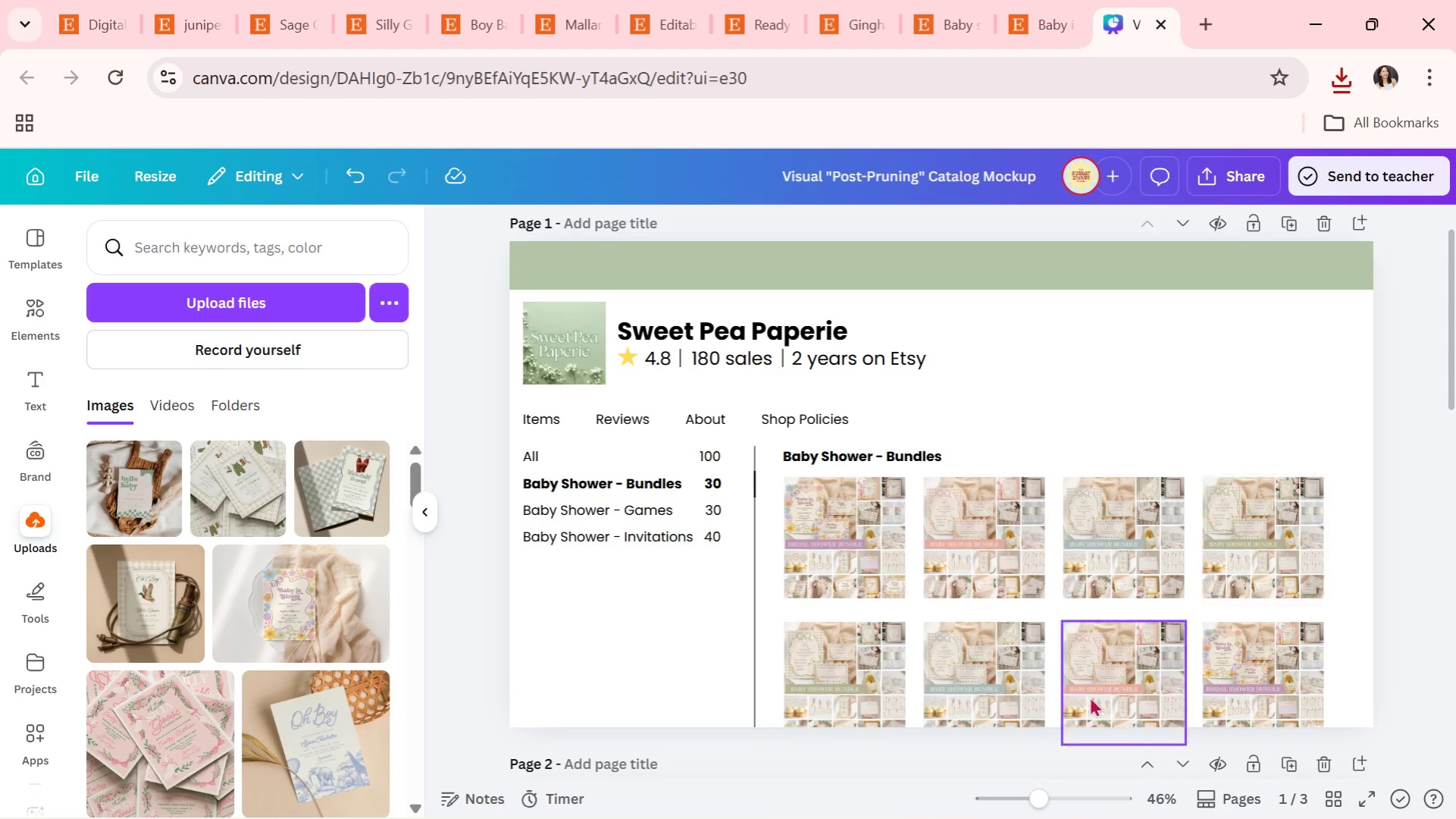 
left_click([431, 516])
 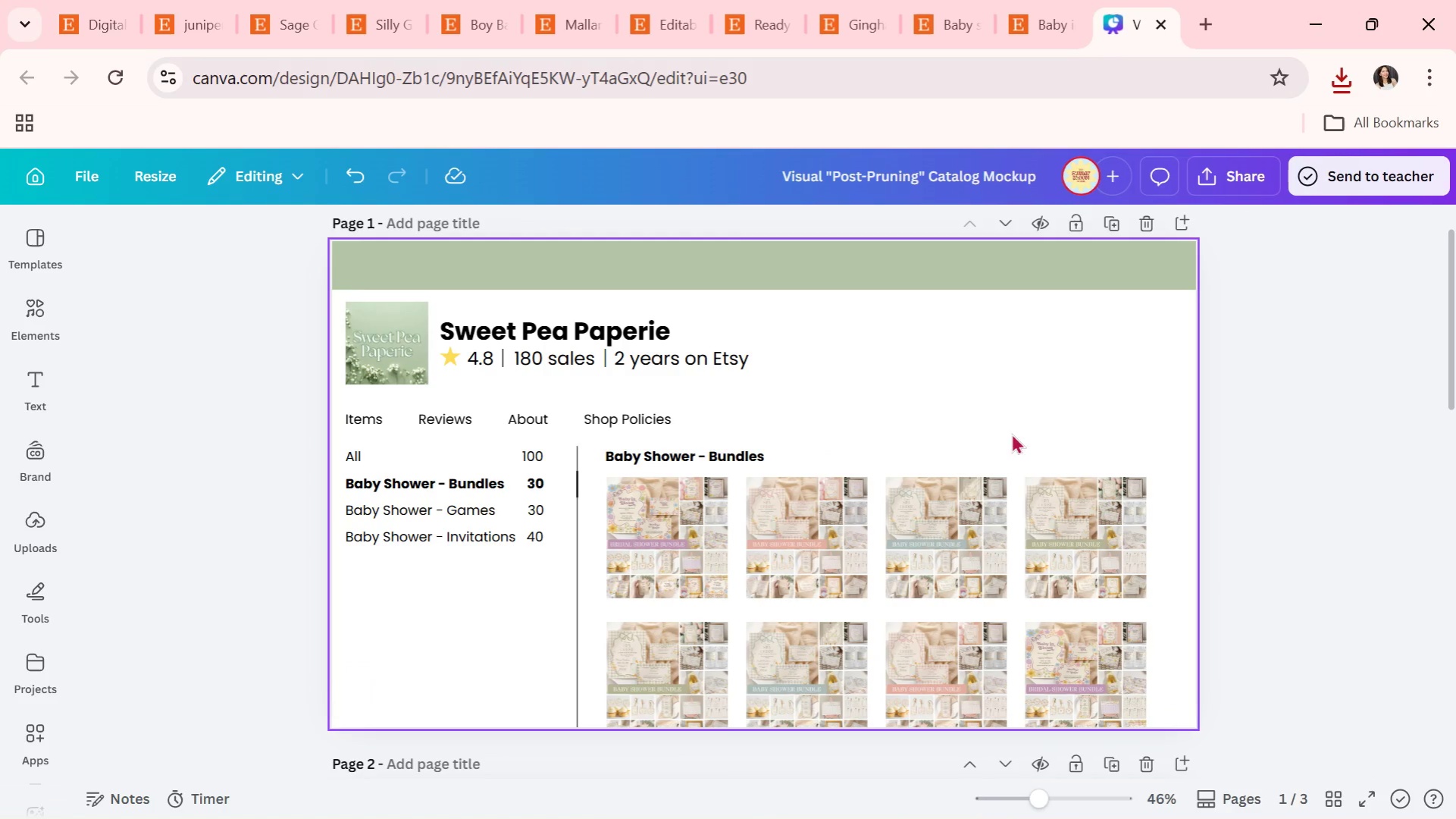 
left_click([753, 448])
 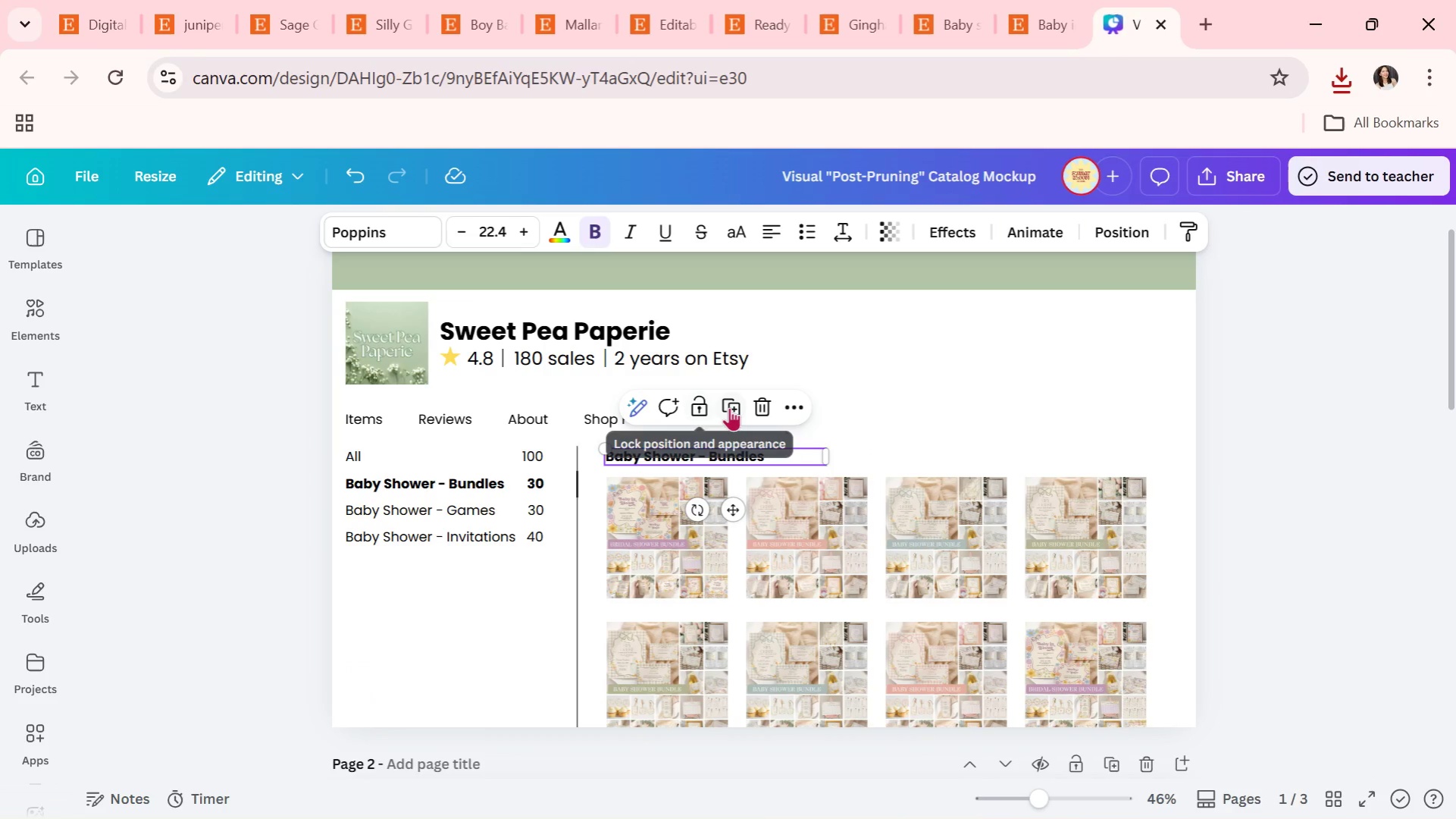 
left_click([731, 407])
 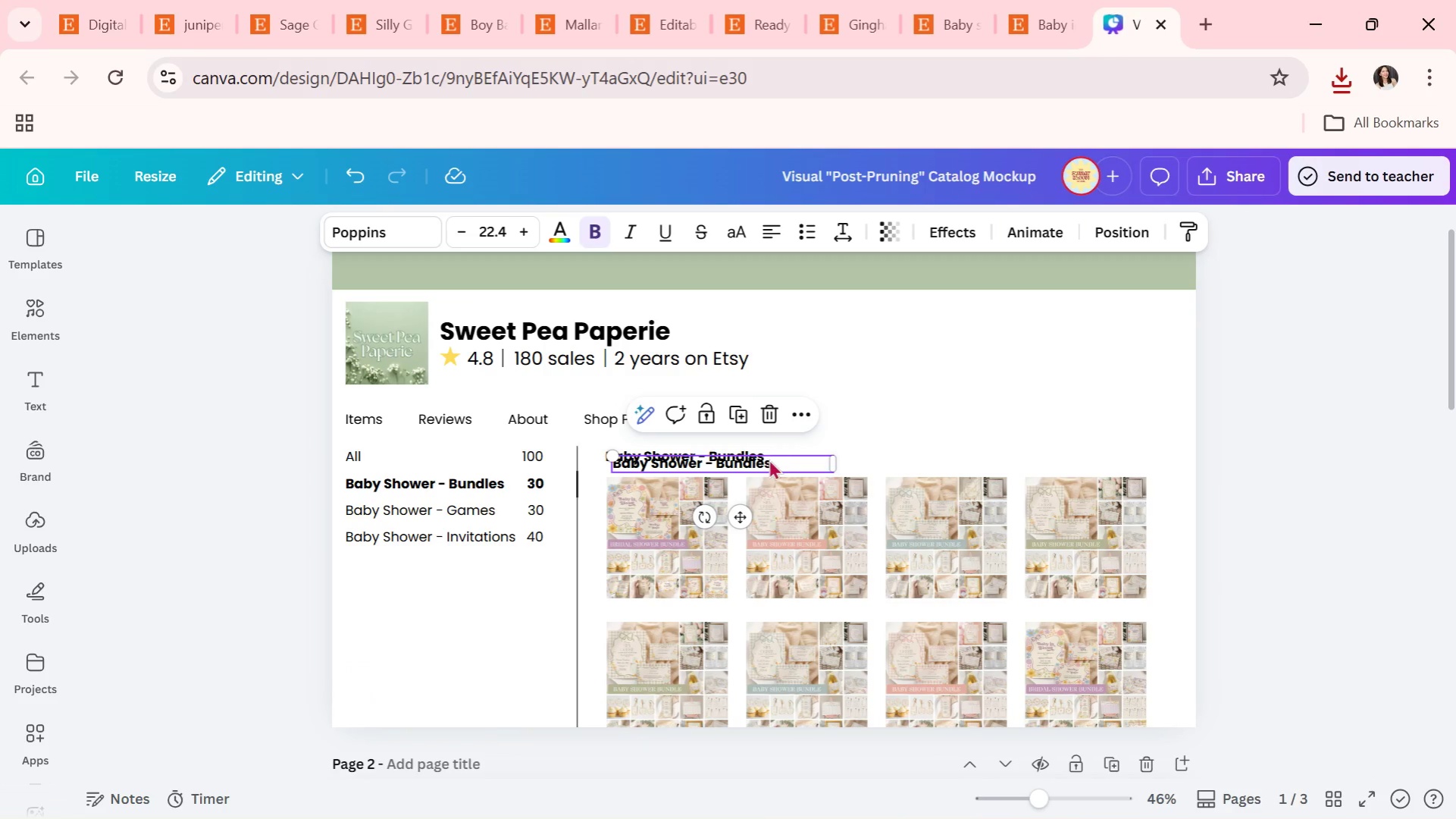 
left_click_drag(start_coordinate=[769, 459], to_coordinate=[1088, 453])
 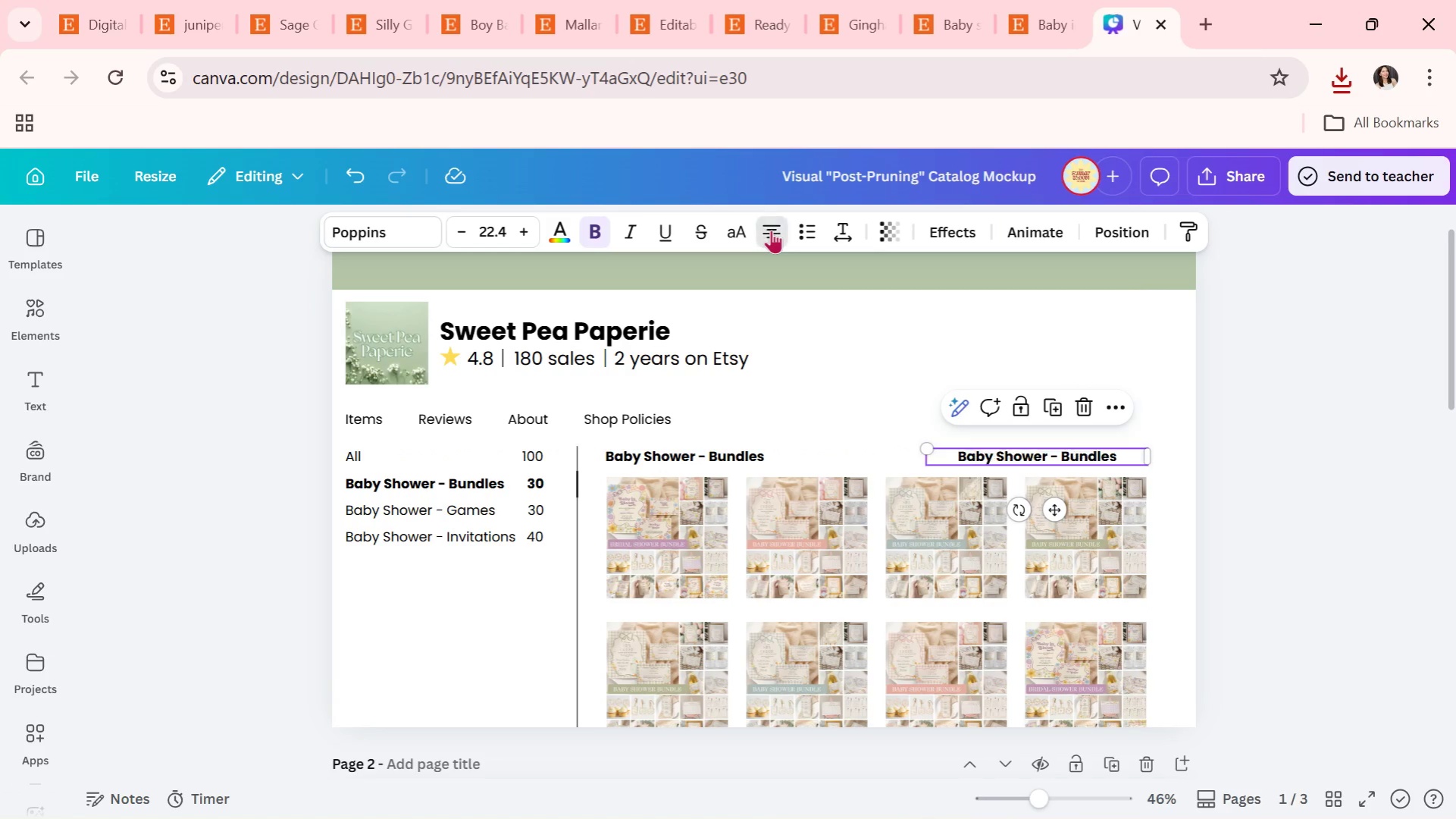 
double_click([771, 230])
 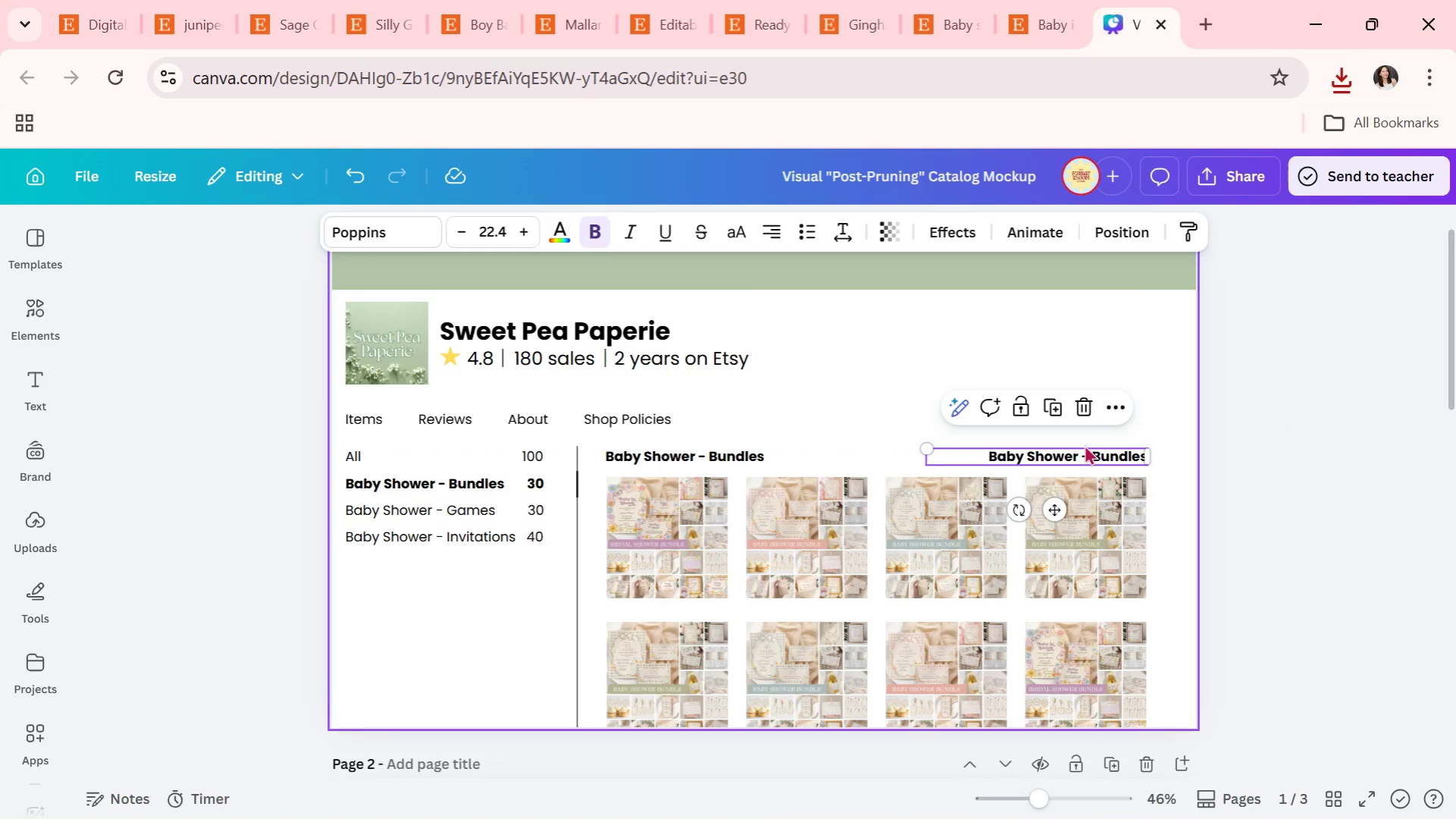 
double_click([1078, 453])
 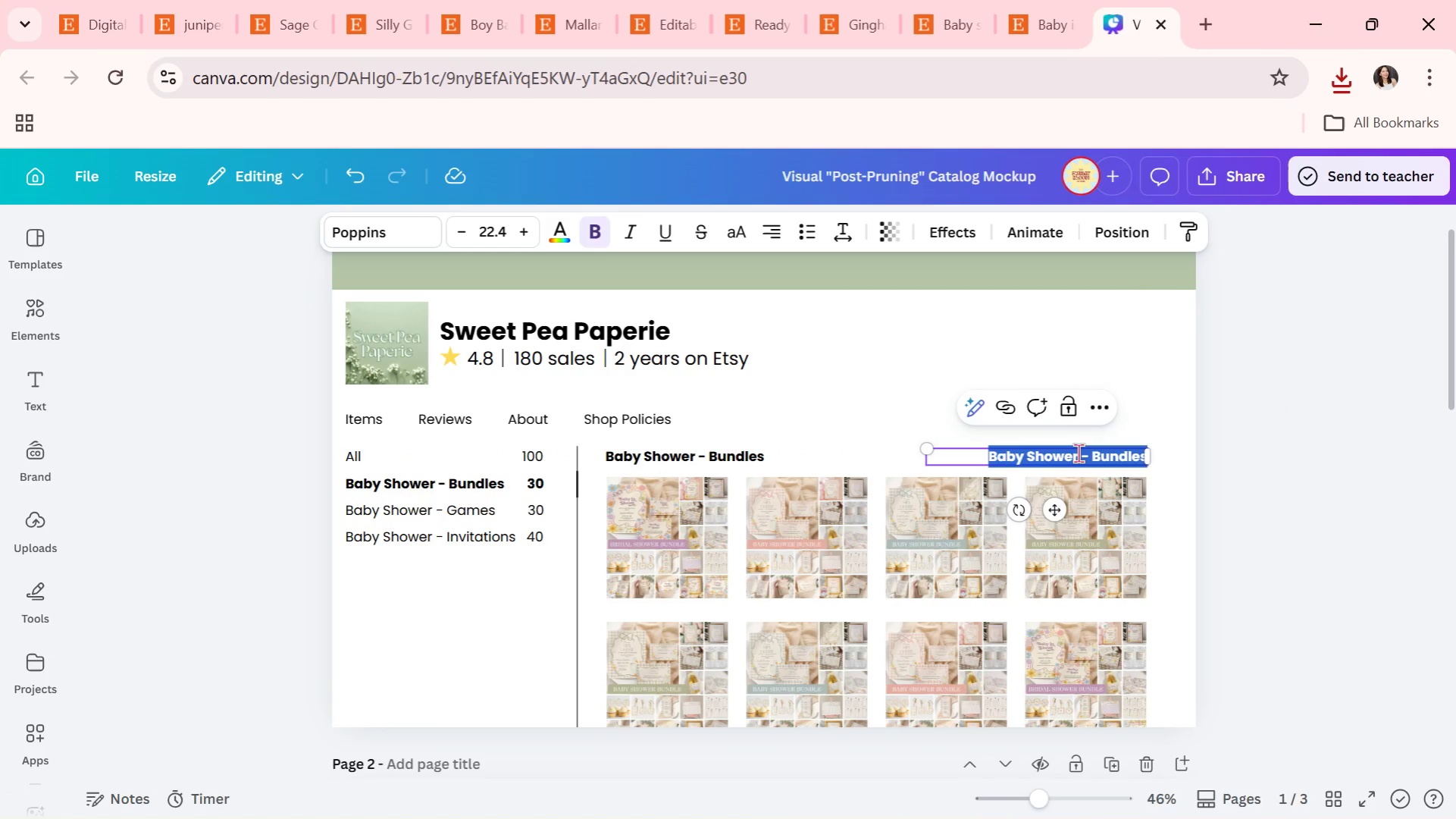 
type(Samplephotos only)
 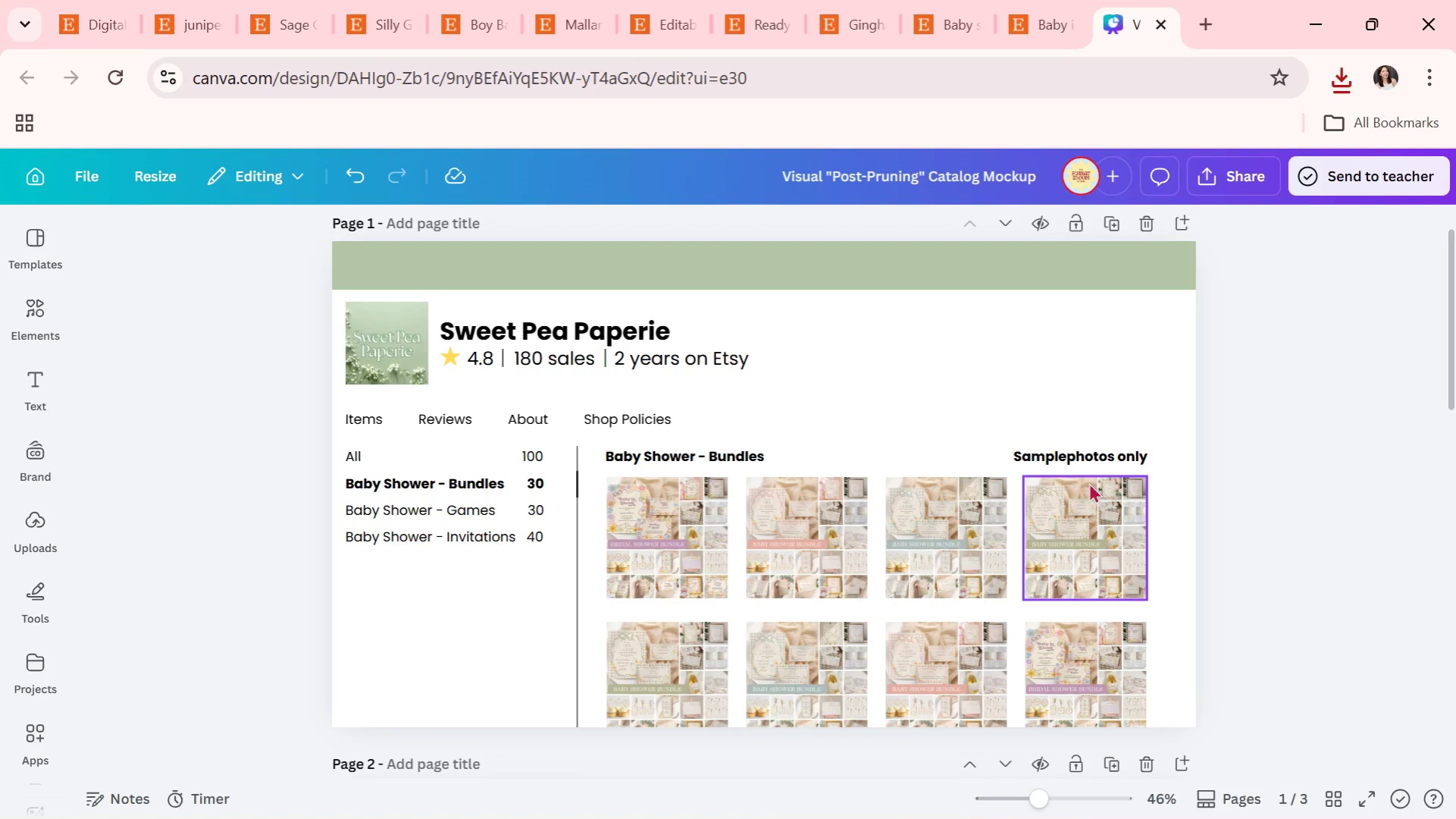 
double_click([1066, 458])
 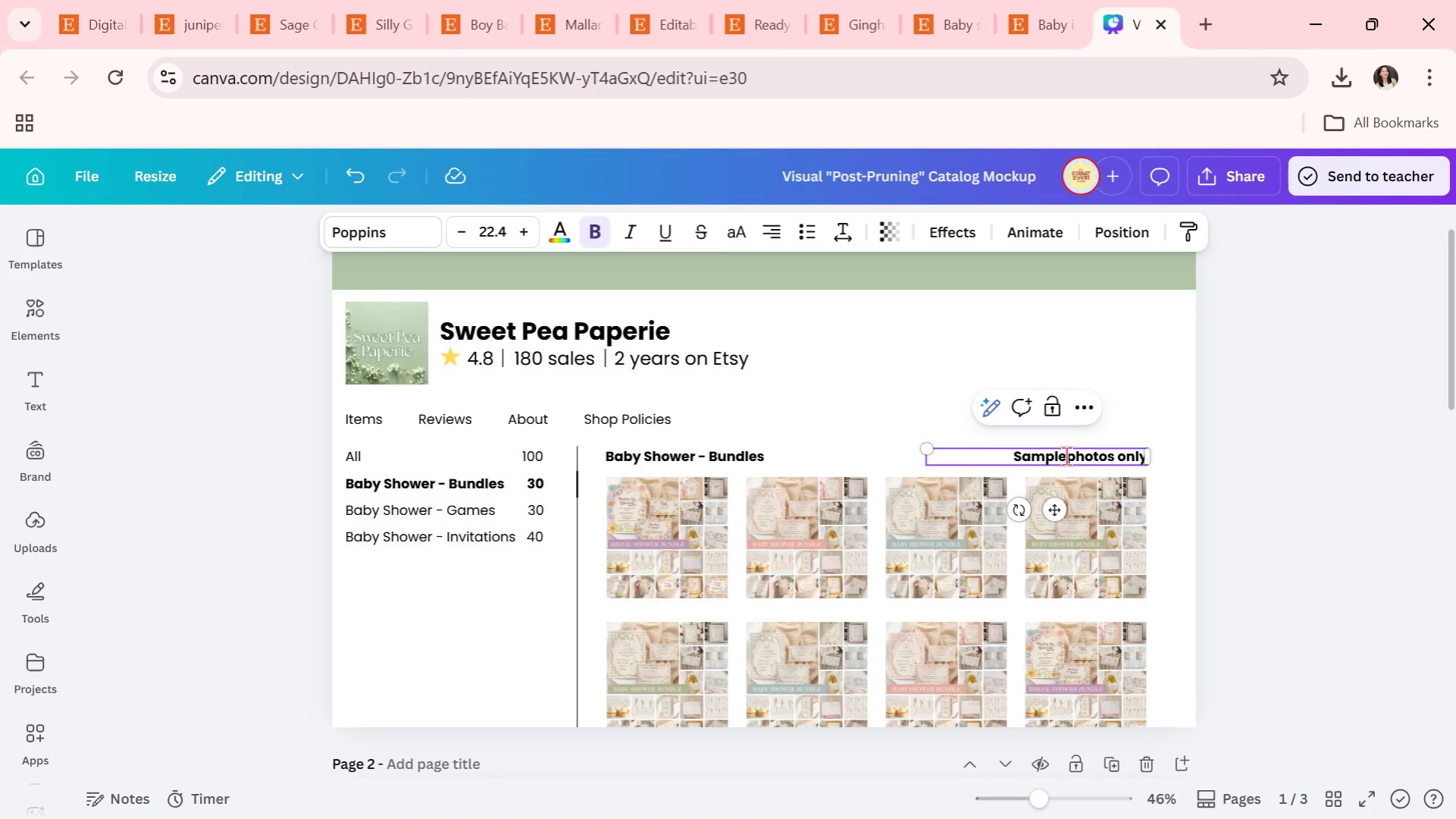 
triple_click([1066, 455])
 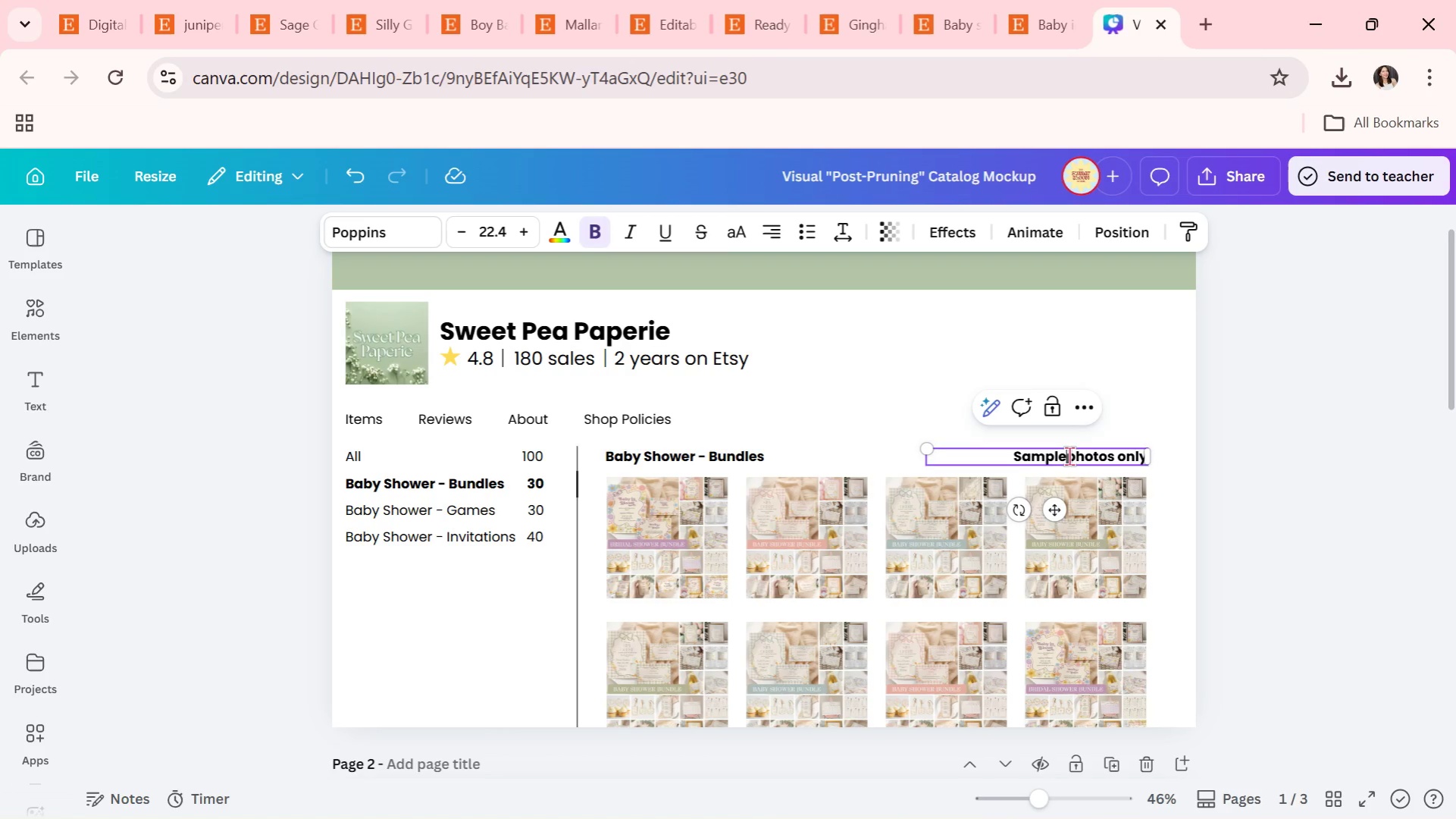 
key(Space)
 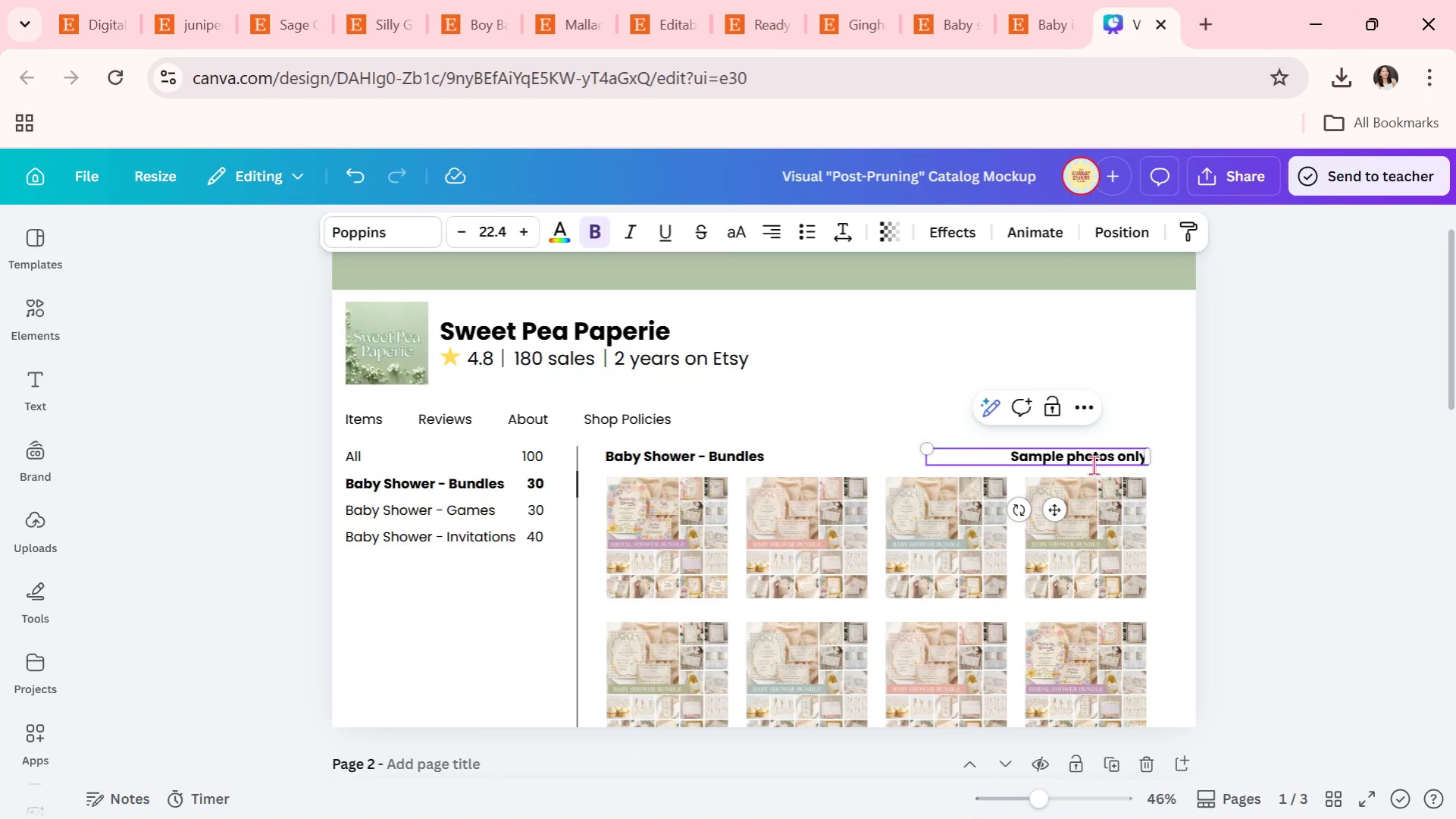 
left_click([1217, 506])
 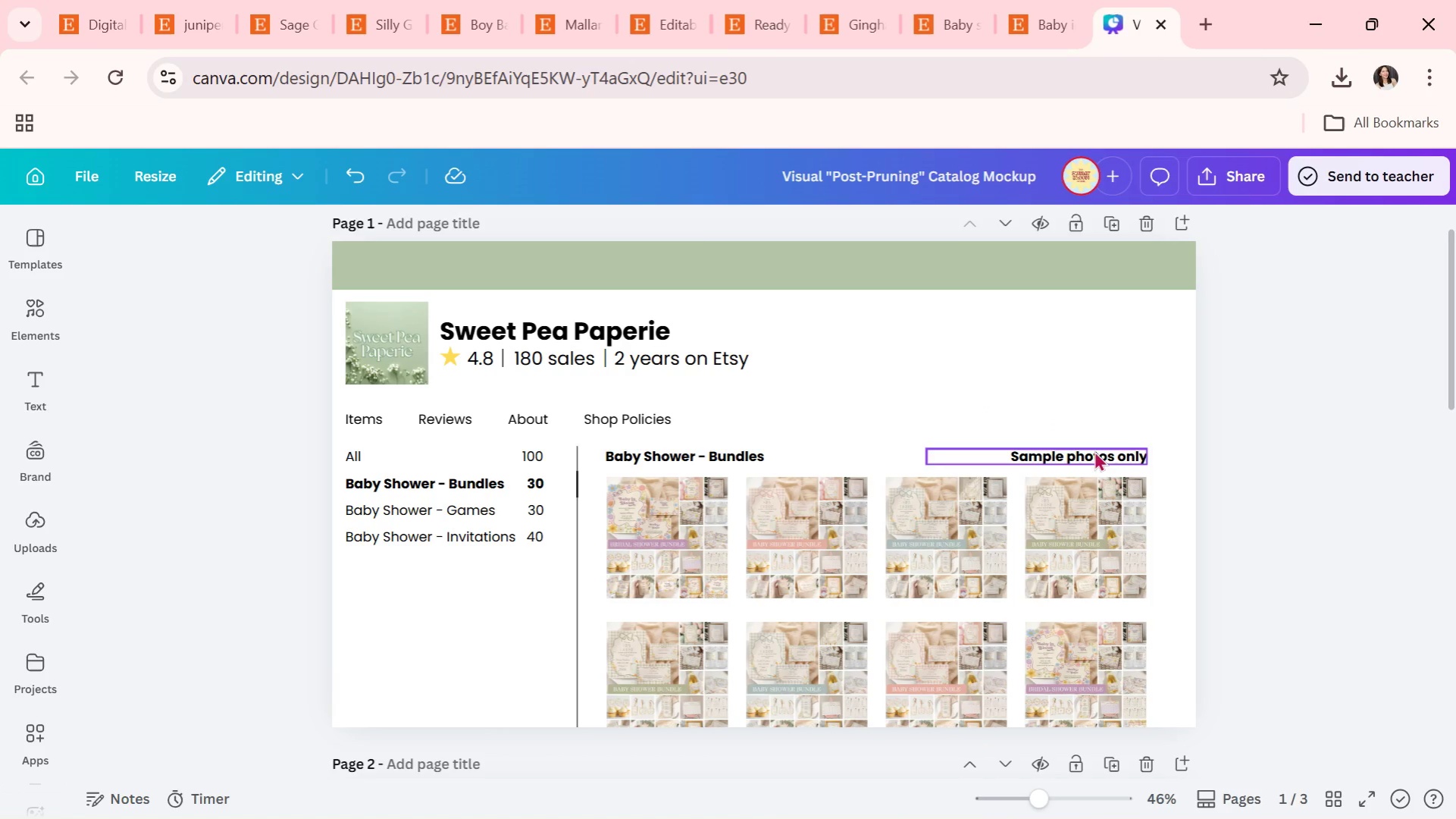 
left_click([1092, 453])
 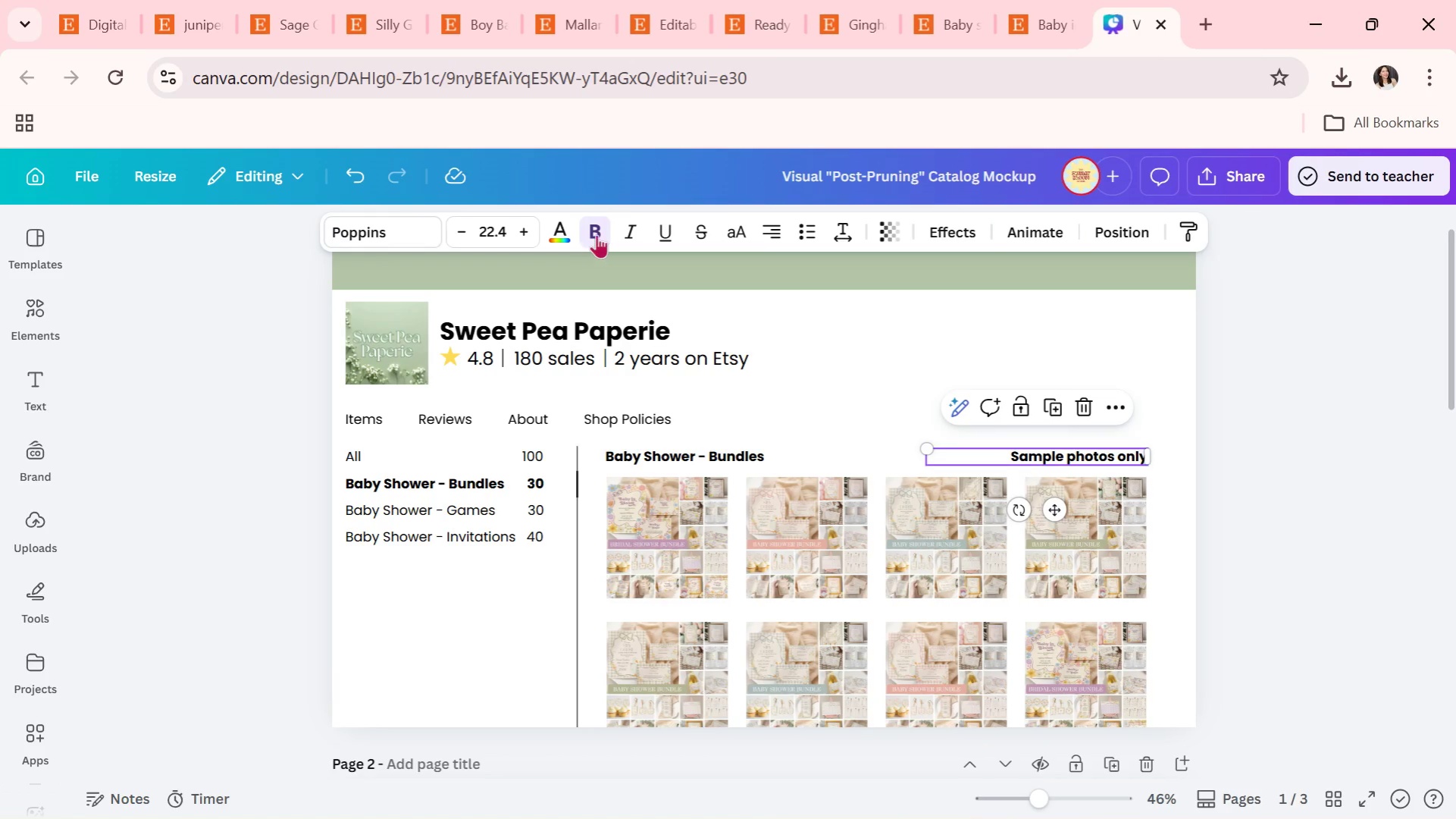 
left_click([596, 234])
 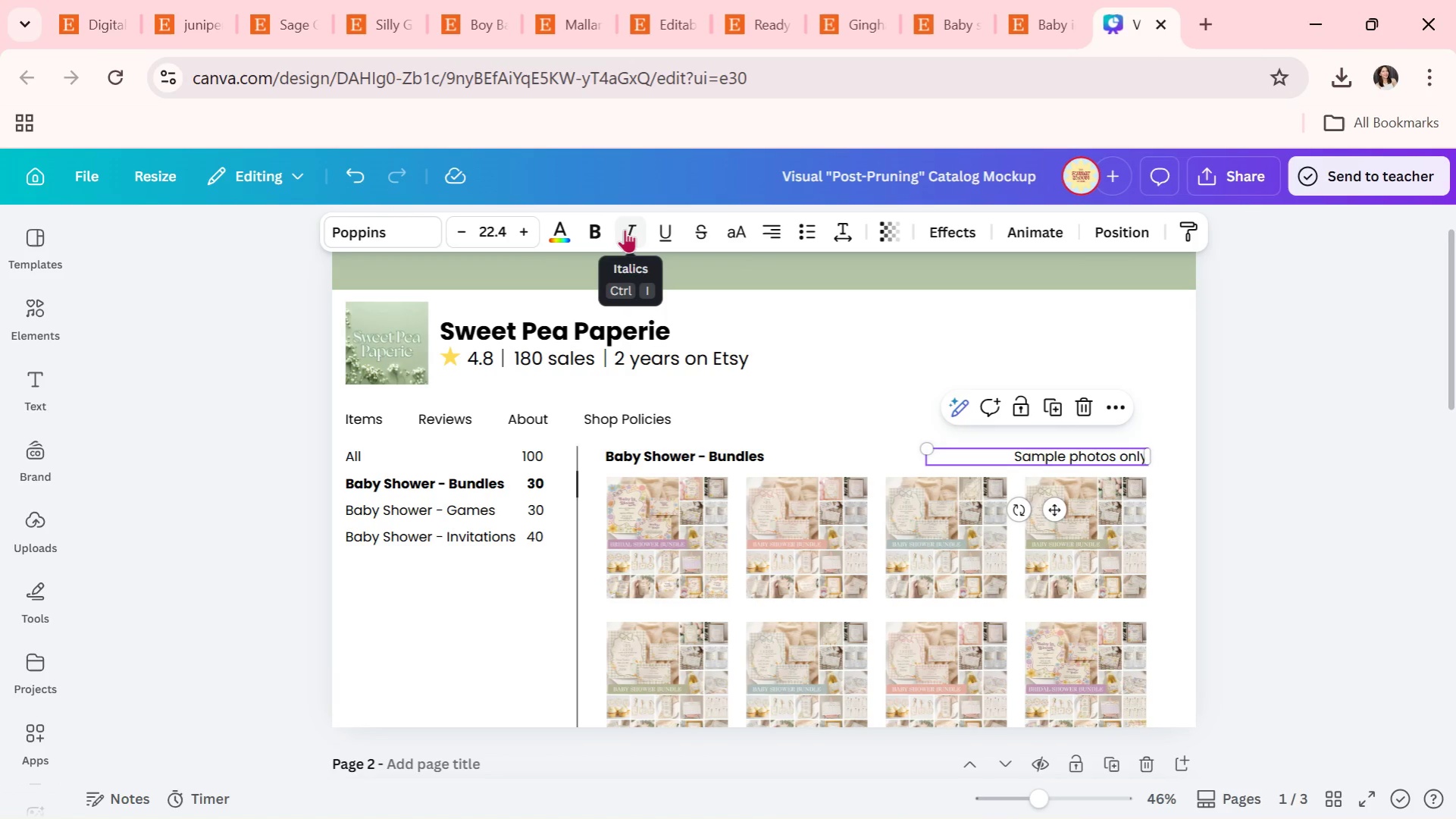 
left_click([625, 229])
 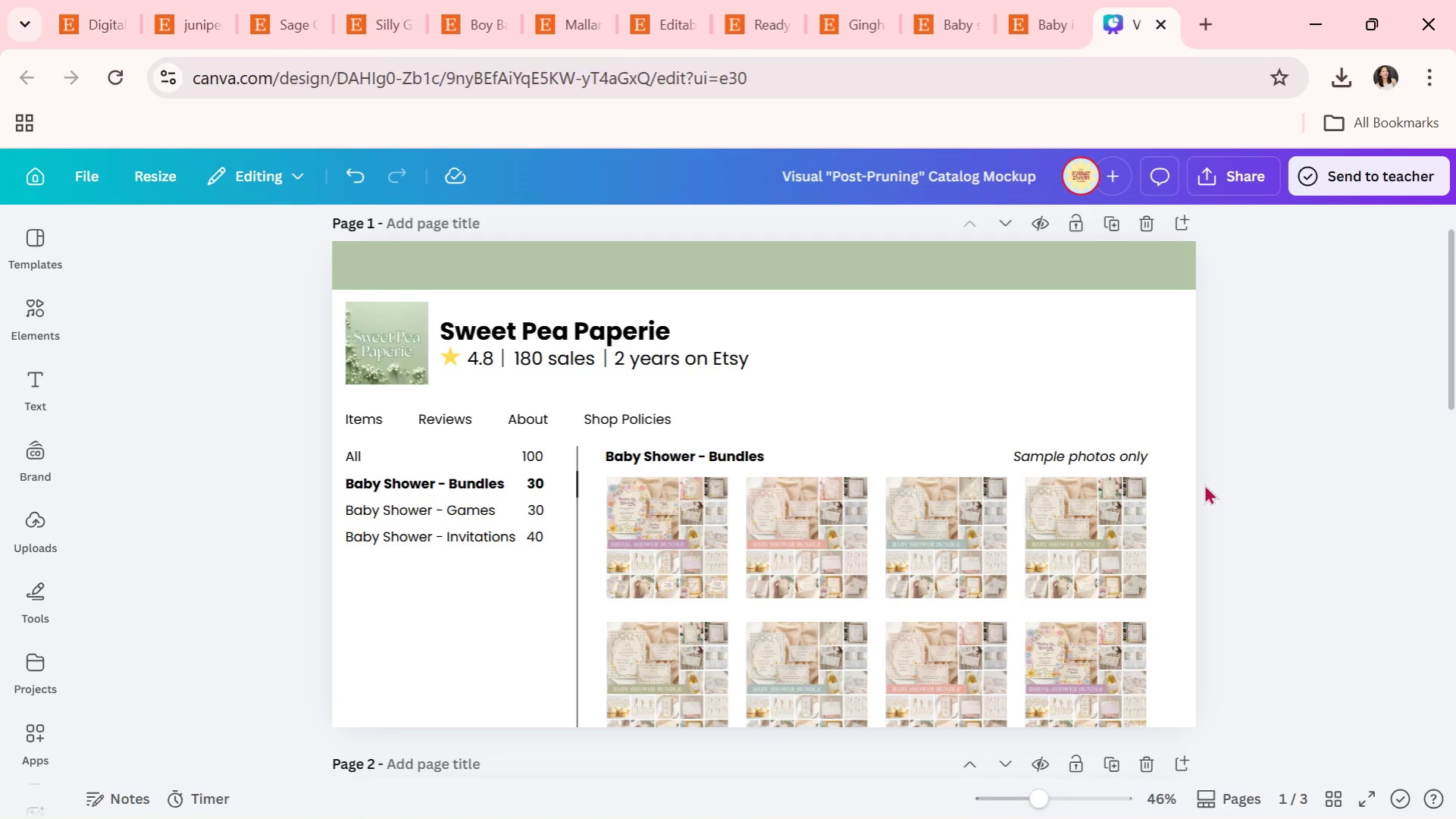 
left_click([1105, 445])